 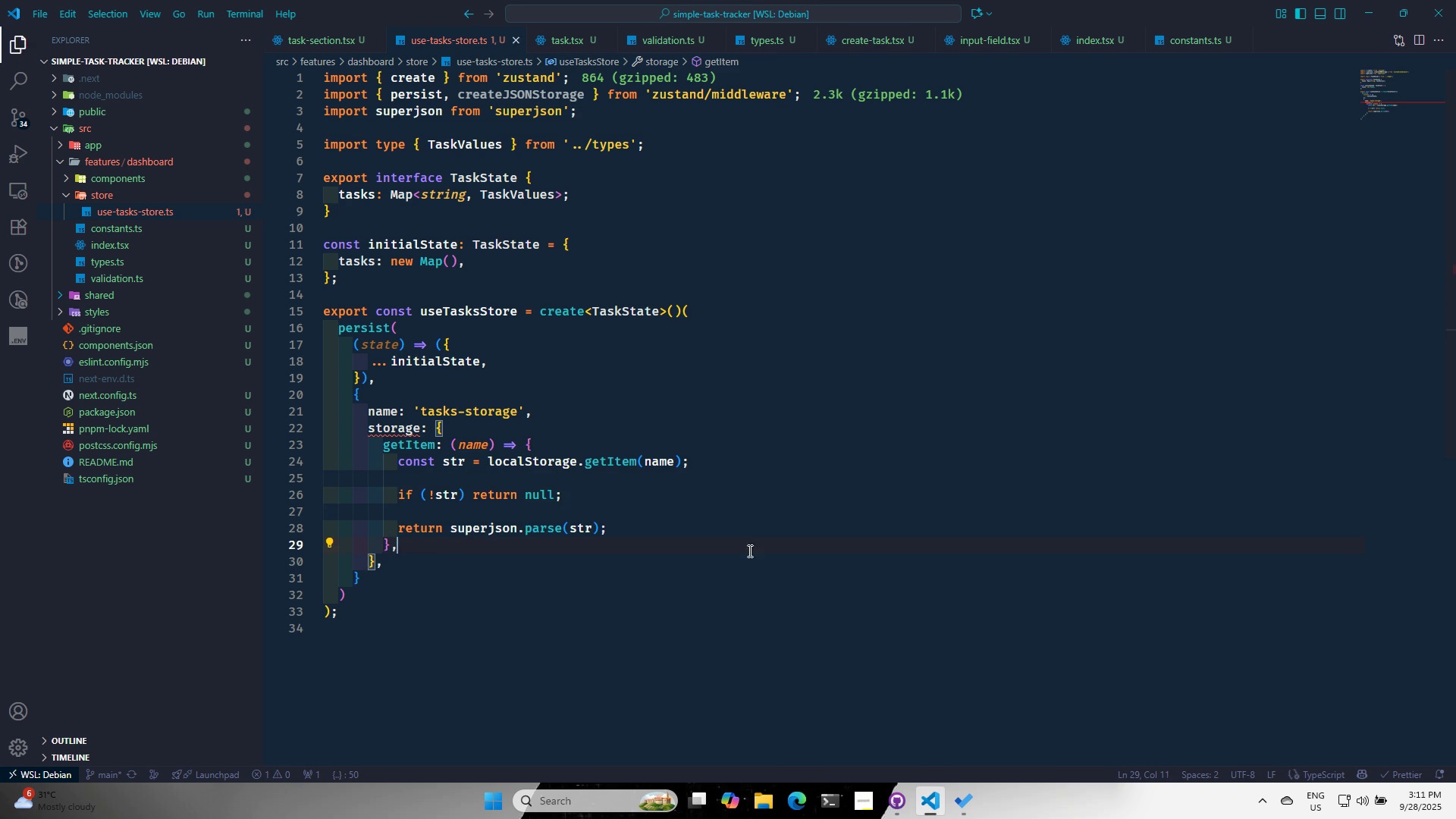 
key(Alt+AltLeft)
 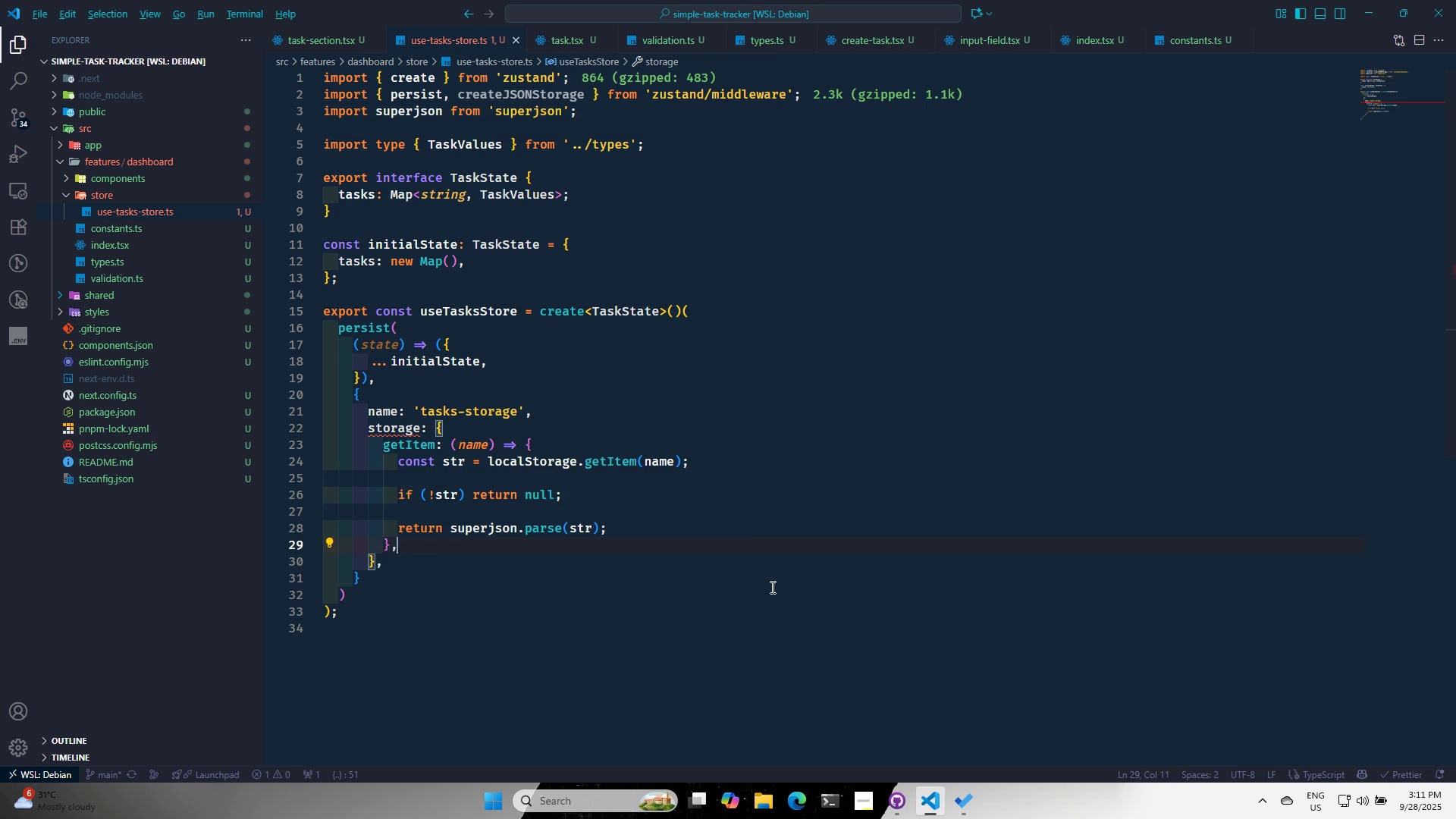 
key(Alt+Tab)
 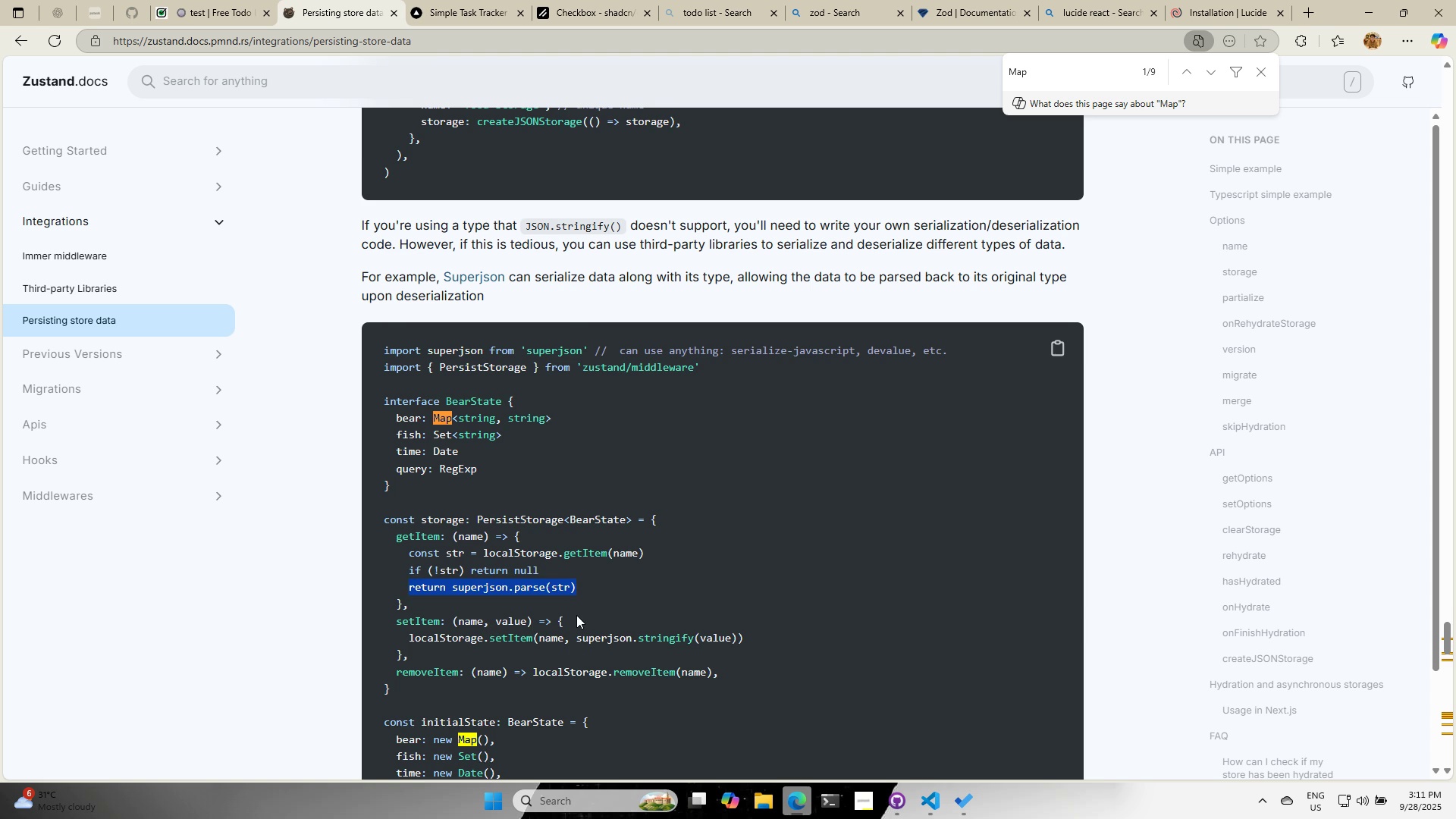 
scroll: coordinate [580, 602], scroll_direction: down, amount: 1.0
 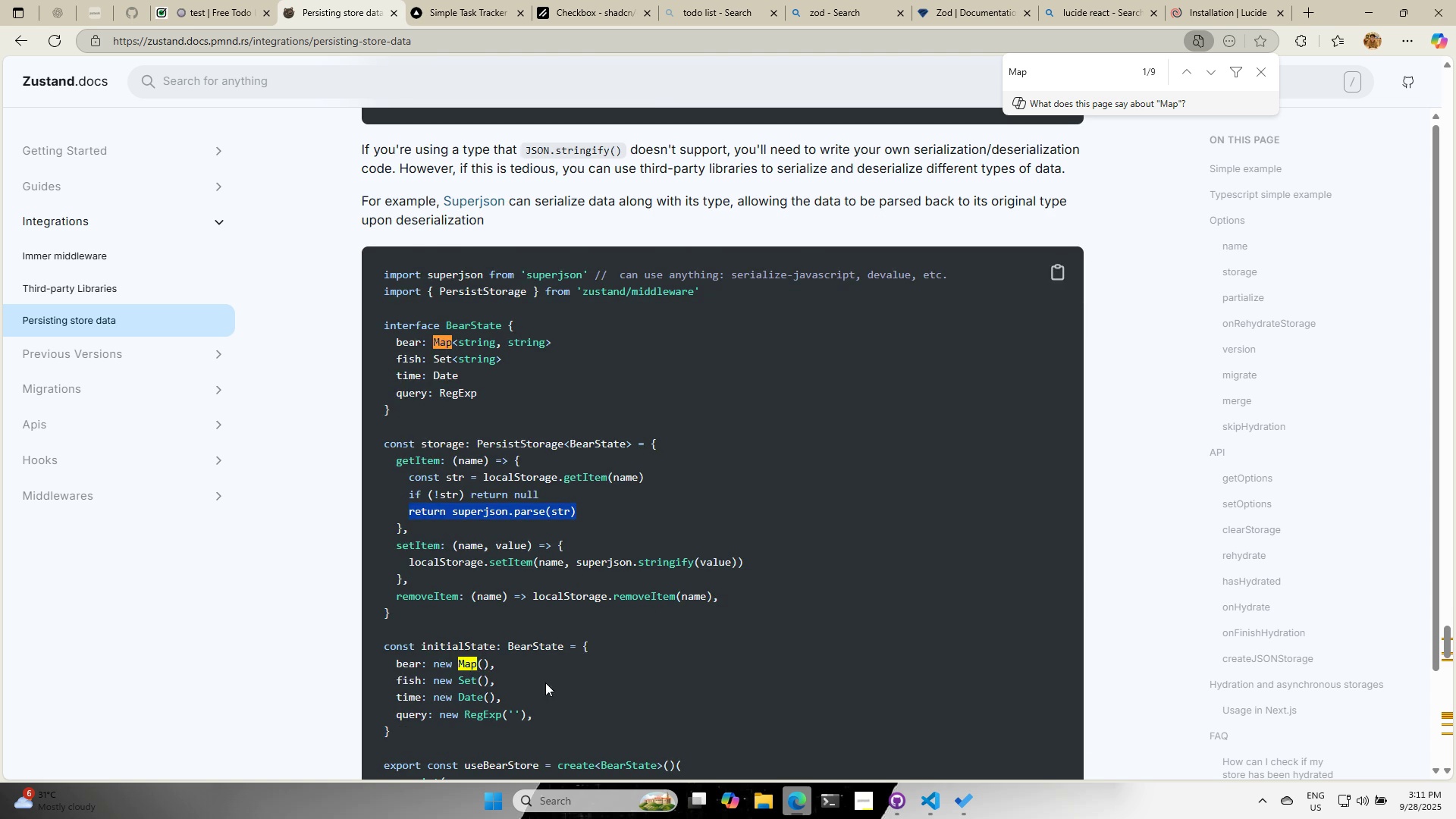 
key(Alt+AltLeft)
 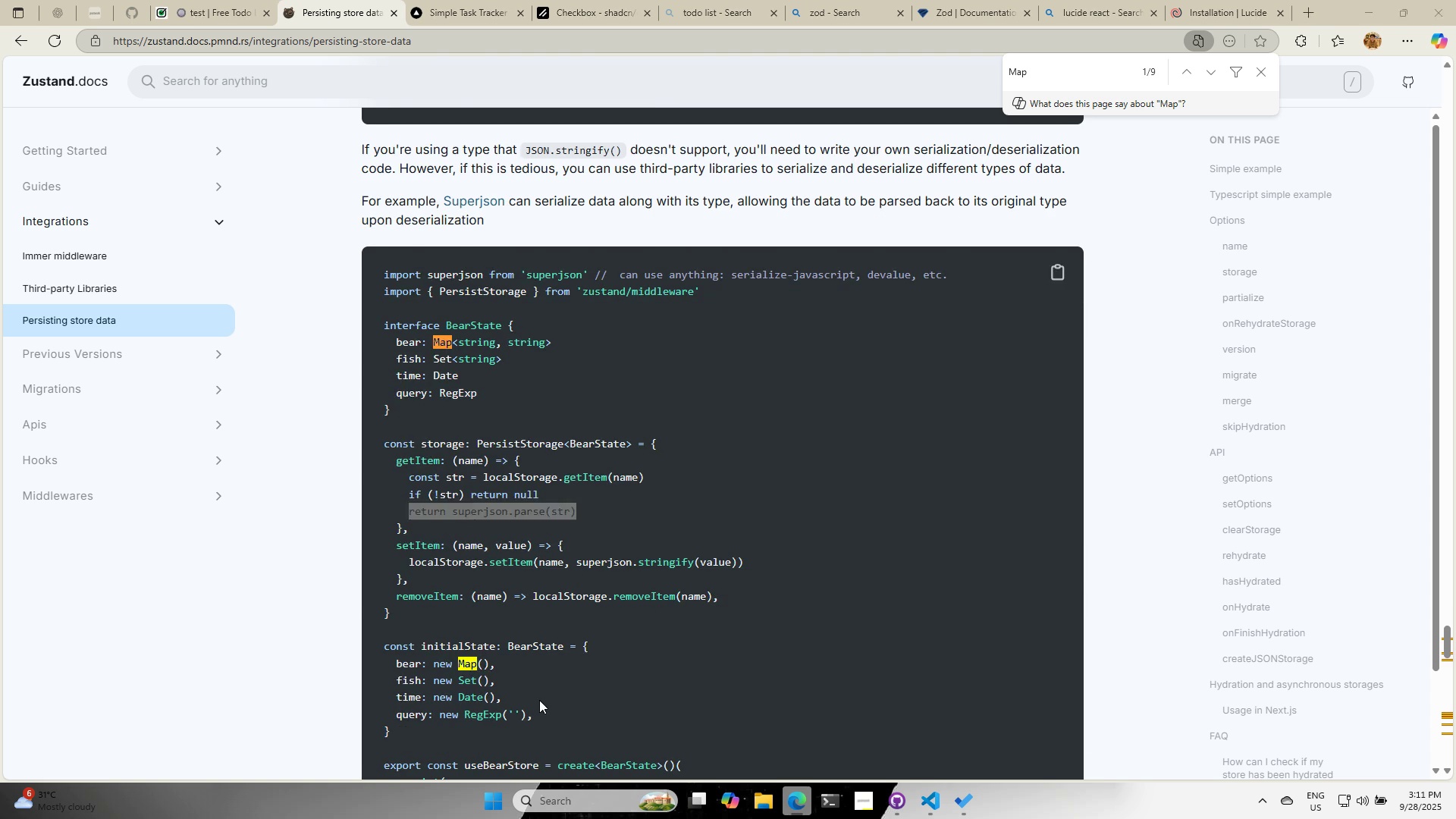 
key(Alt+Tab)
 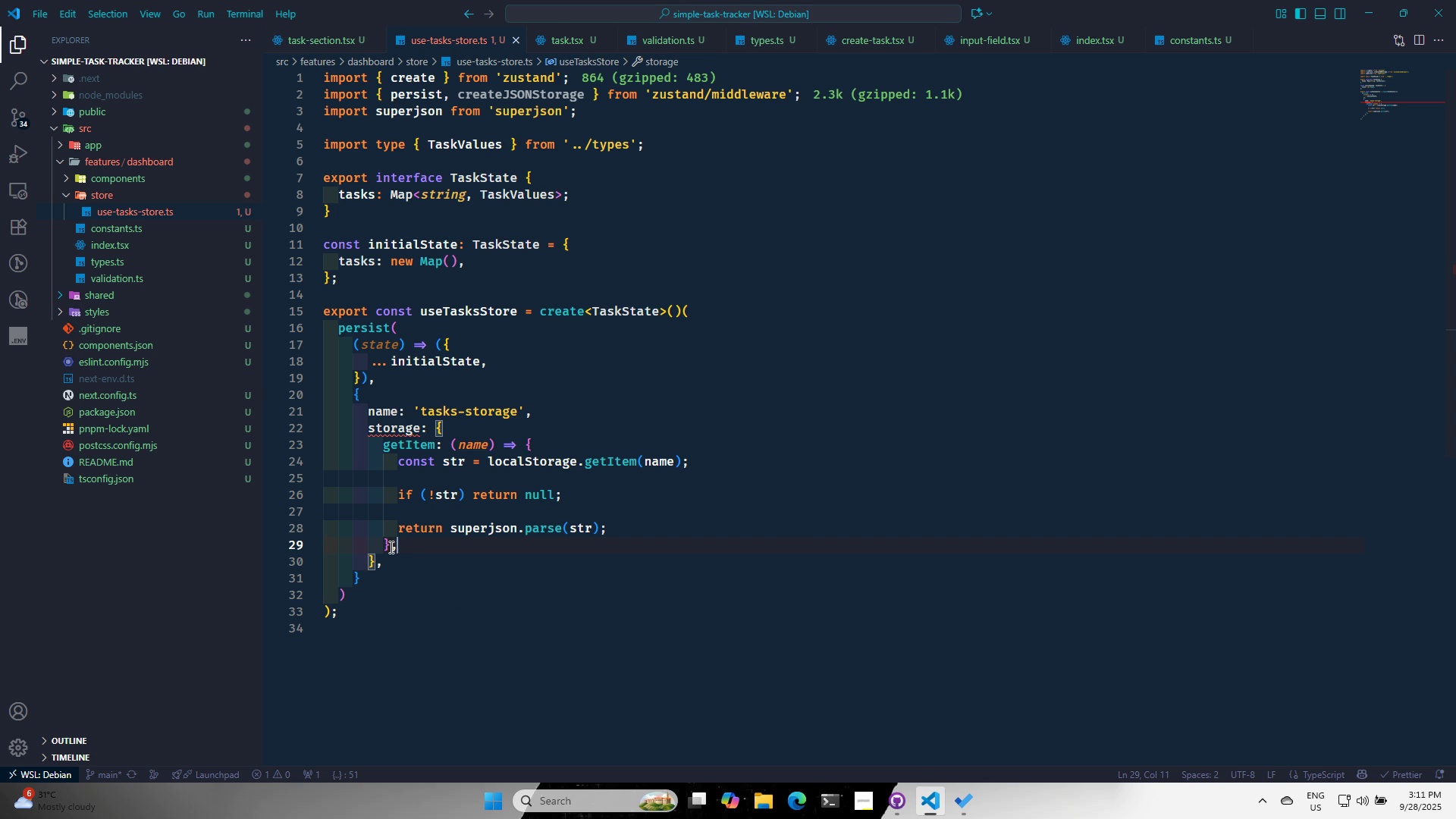 
left_click([390, 548])
 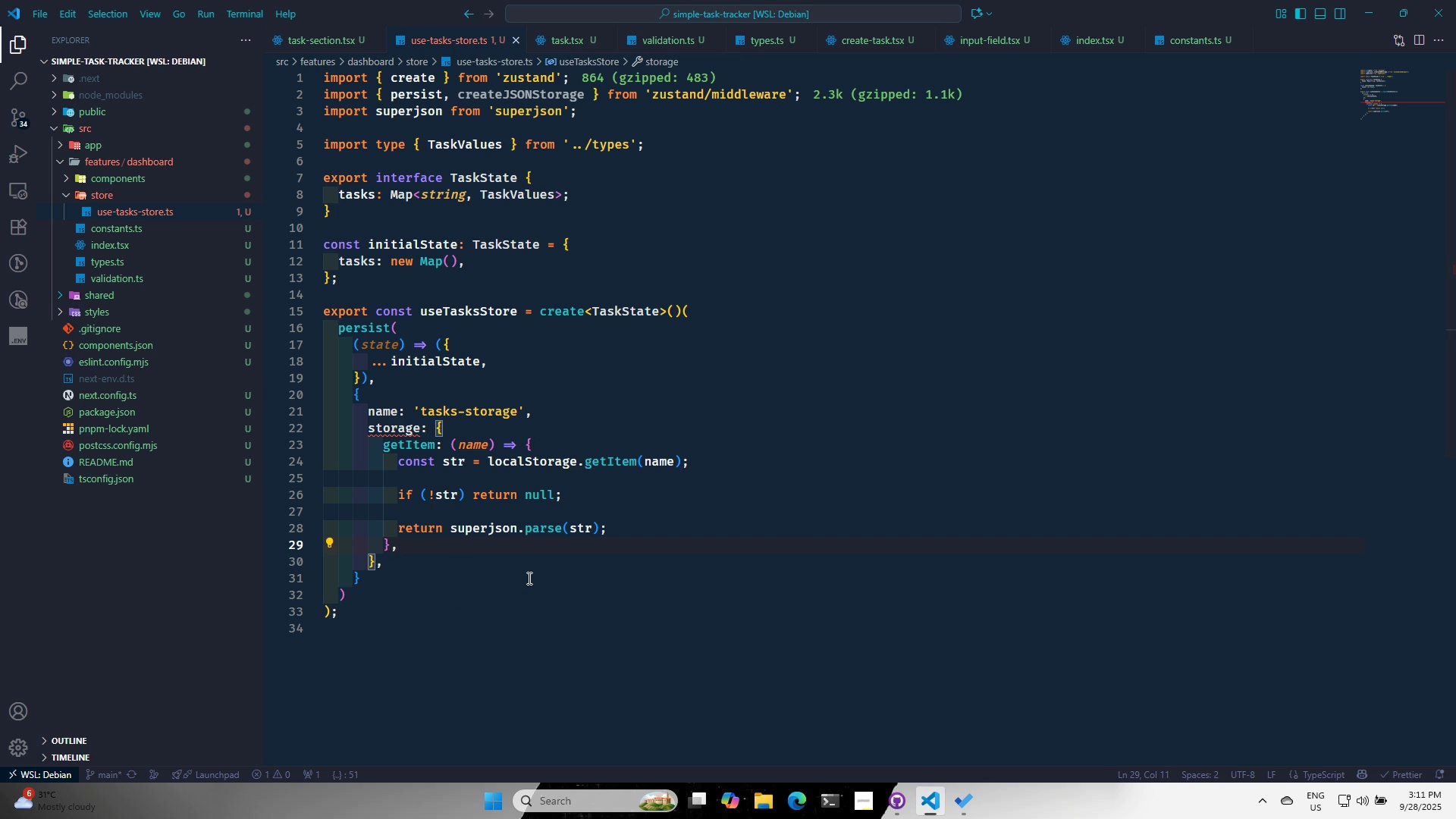 
key(Enter)
 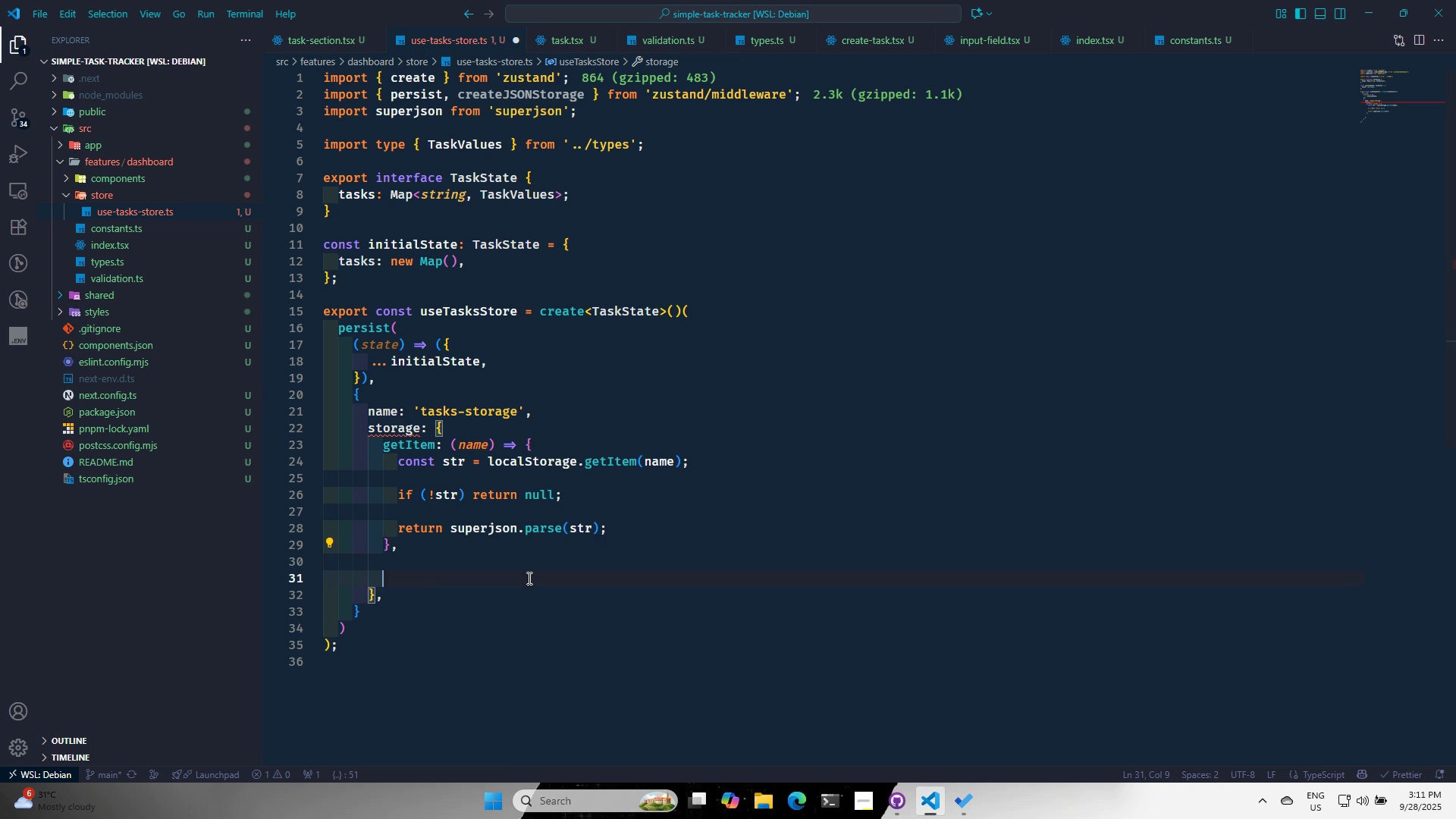 
key(Enter)
 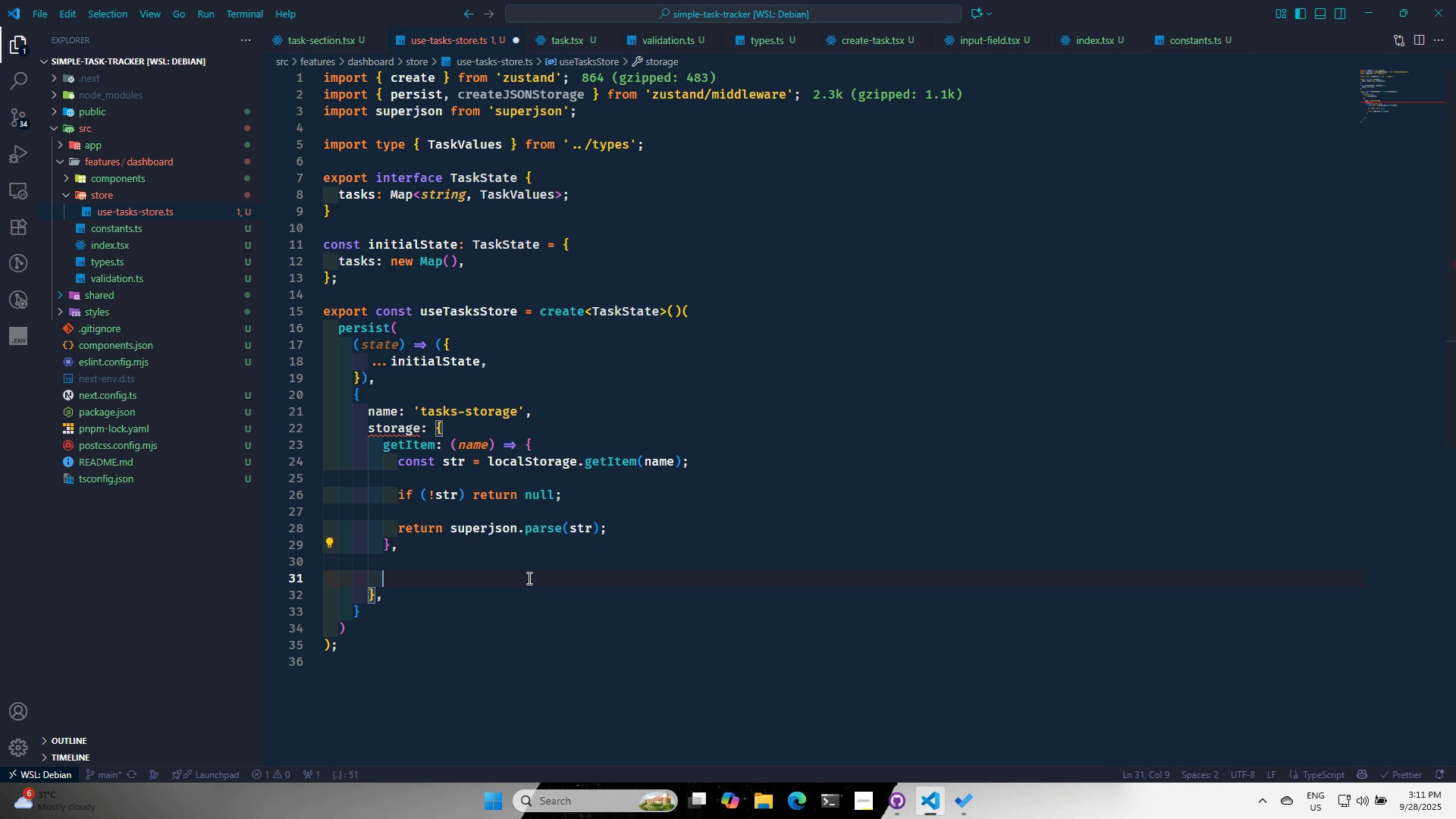 
type(se)
 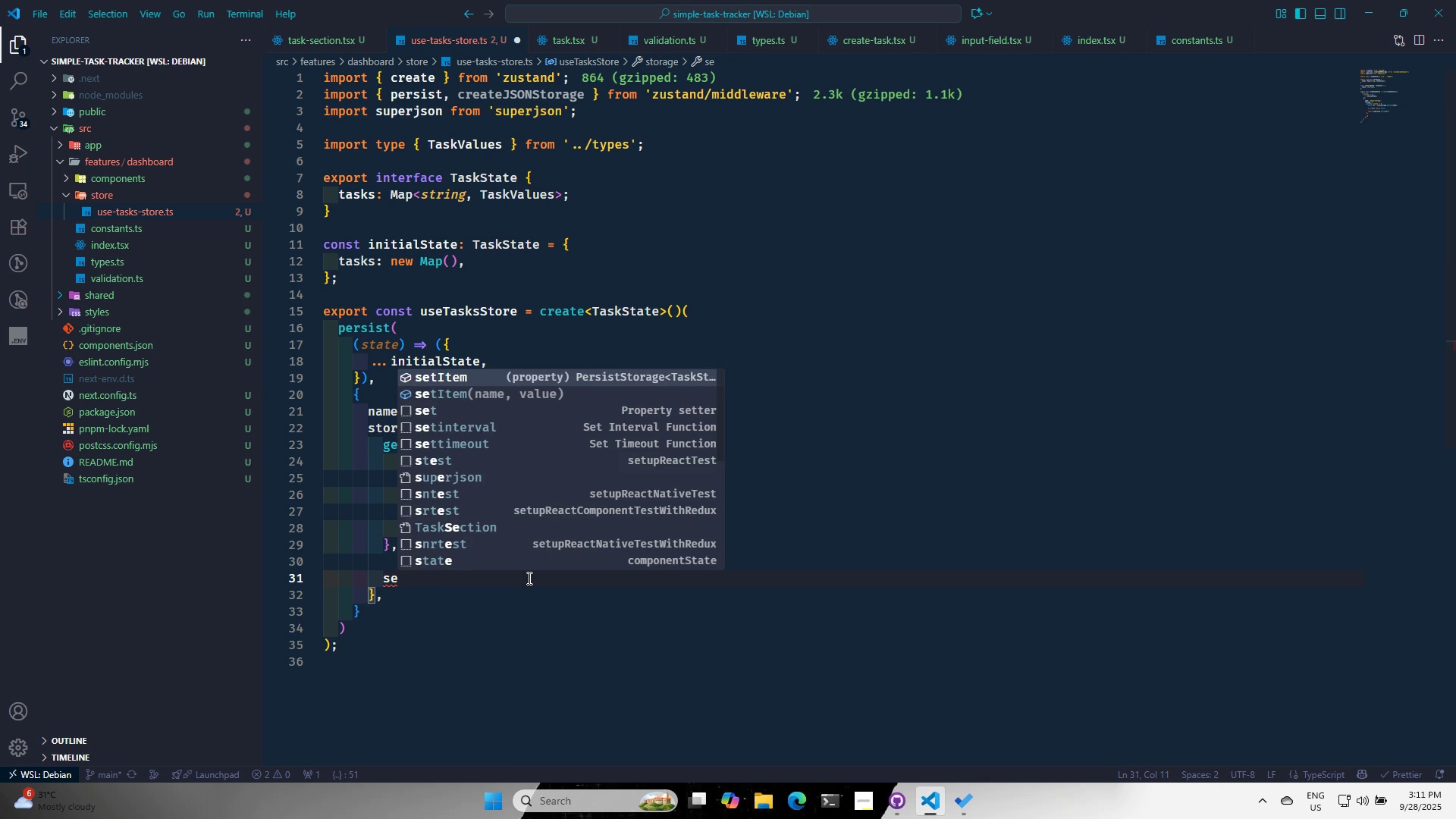 
key(Enter)